 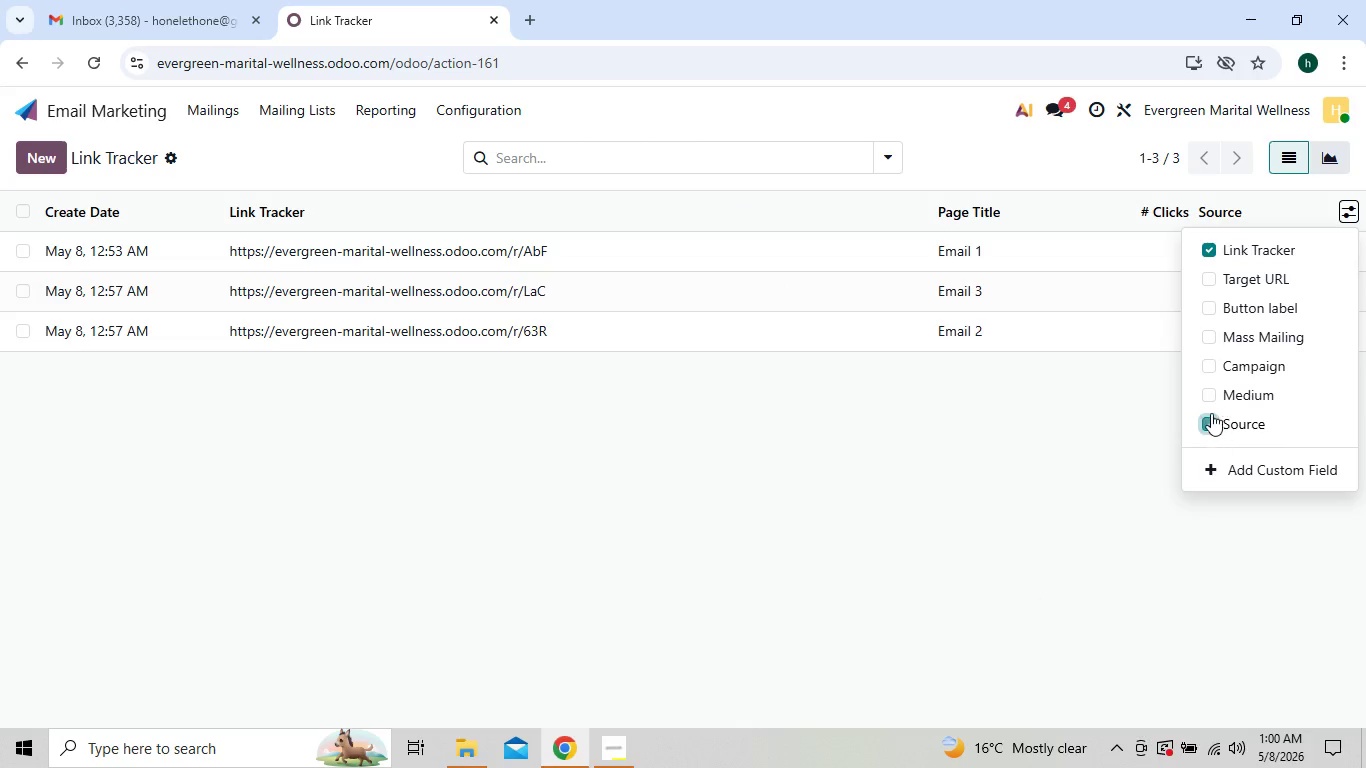 
left_click([1209, 402])
 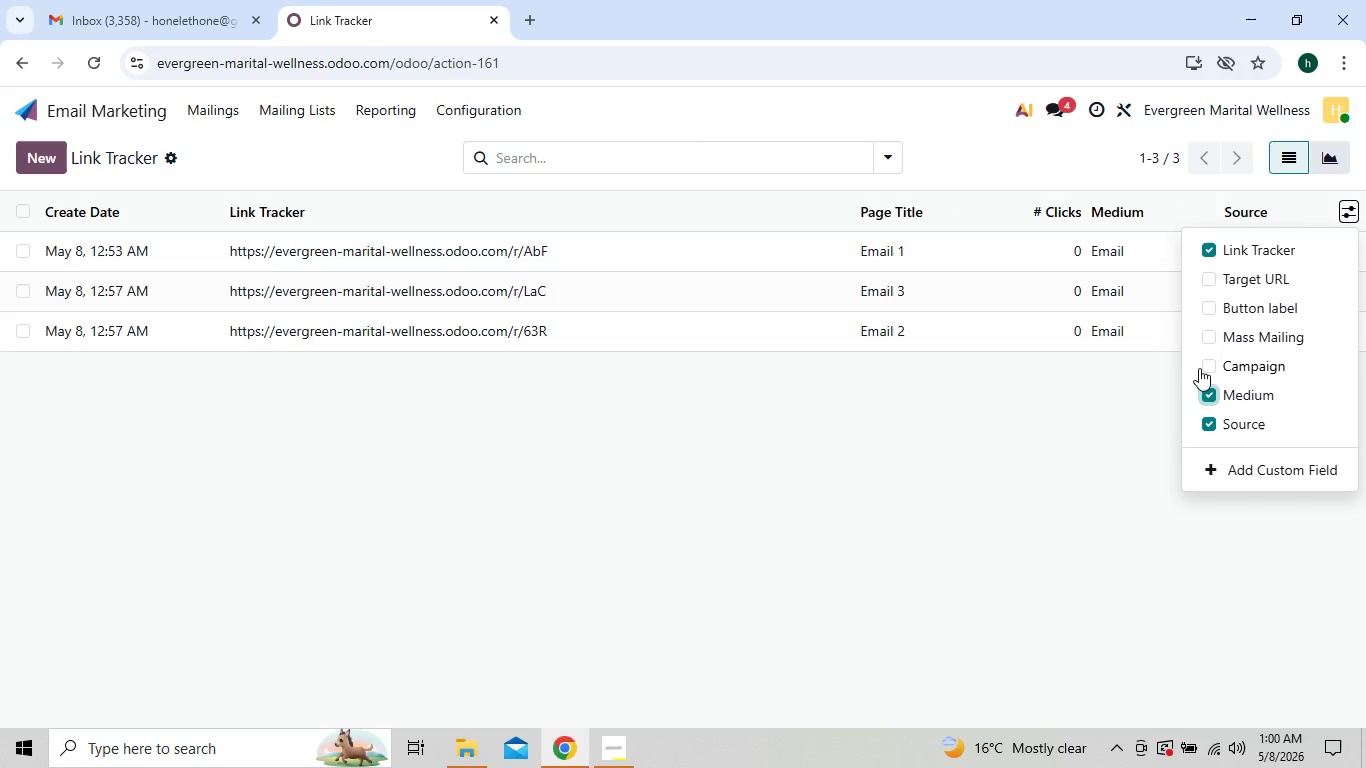 
left_click([1199, 362])
 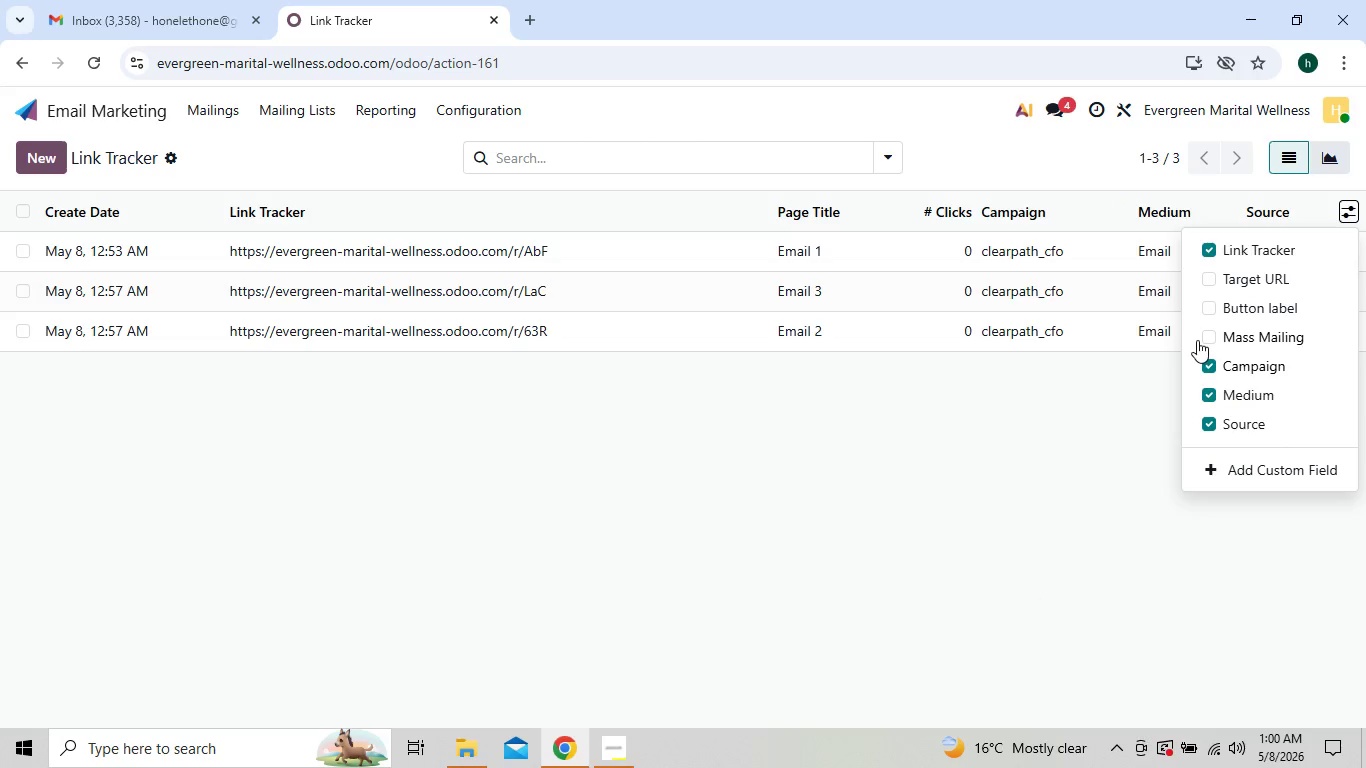 
left_click([1197, 338])
 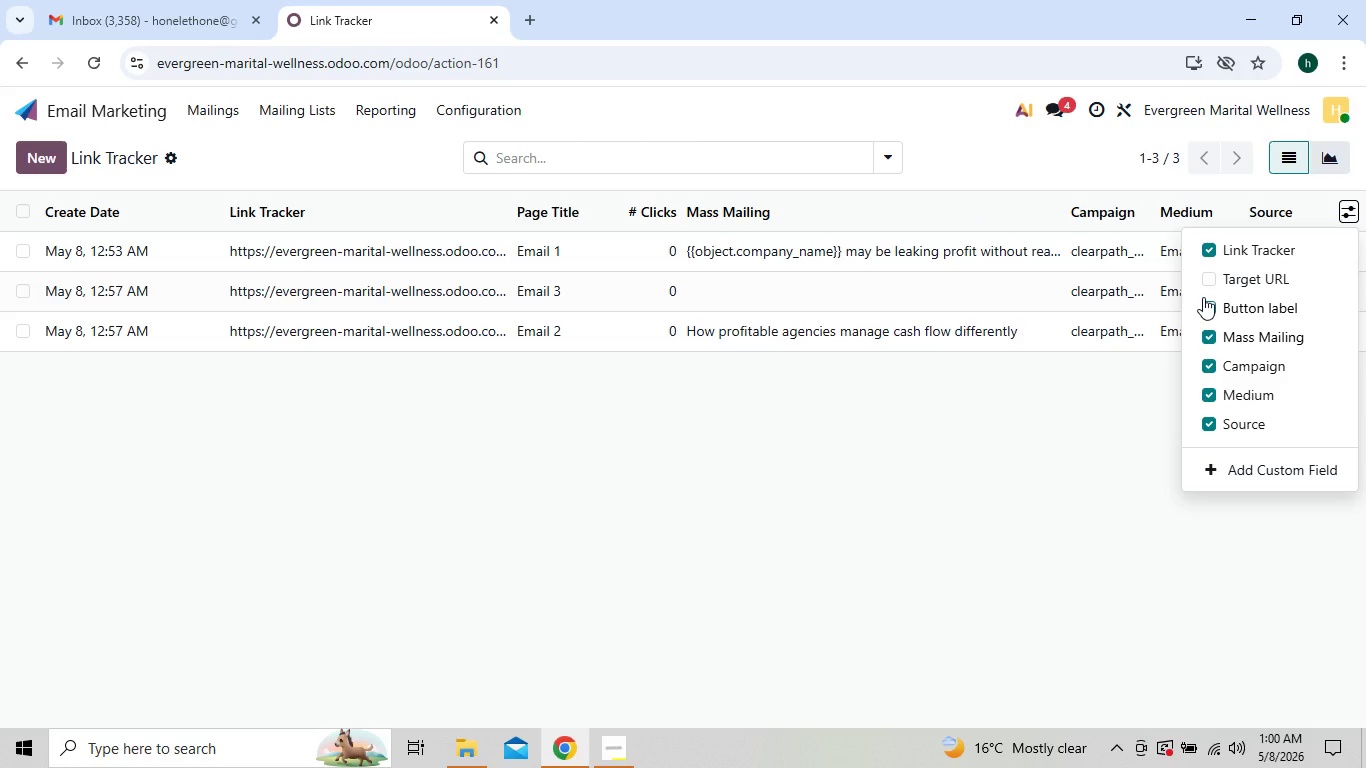 
left_click([956, 492])
 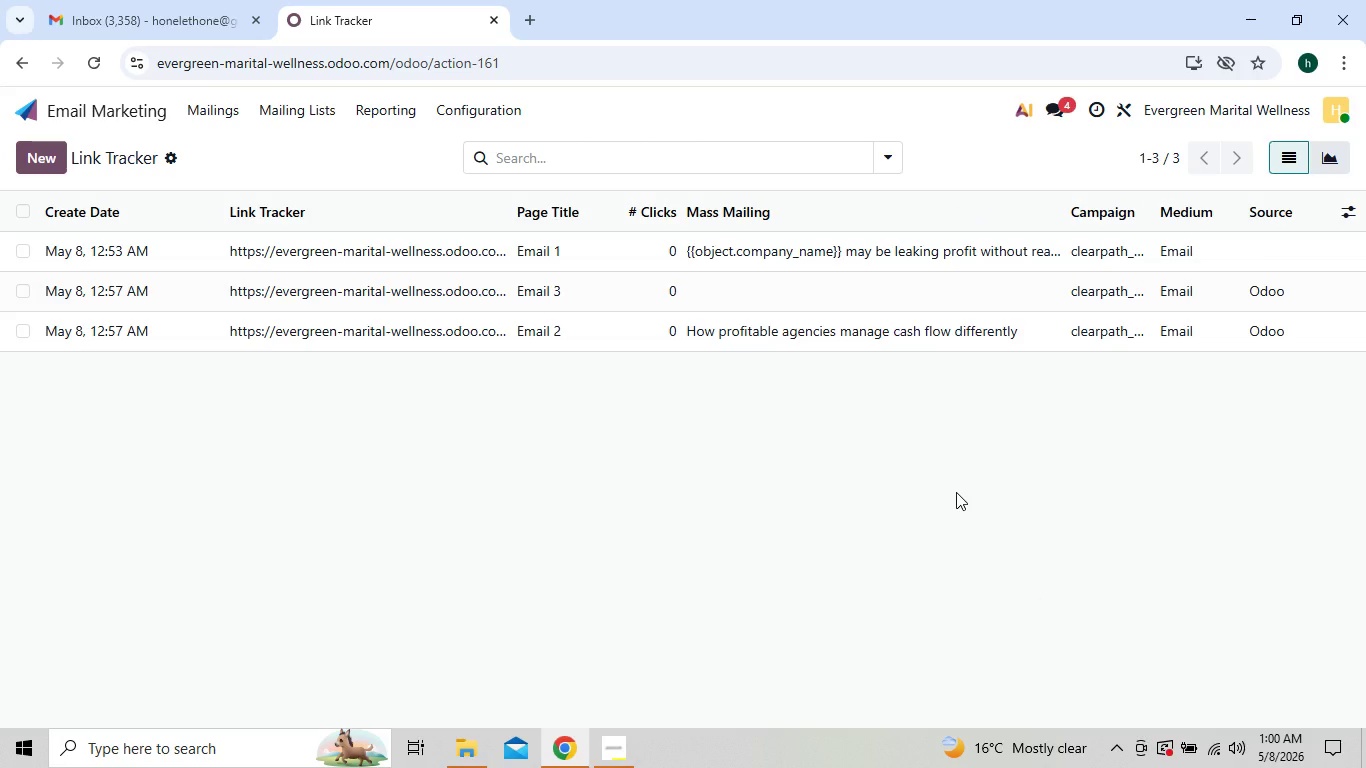 
hold_key(key=MetaLeft, duration=1.5)
 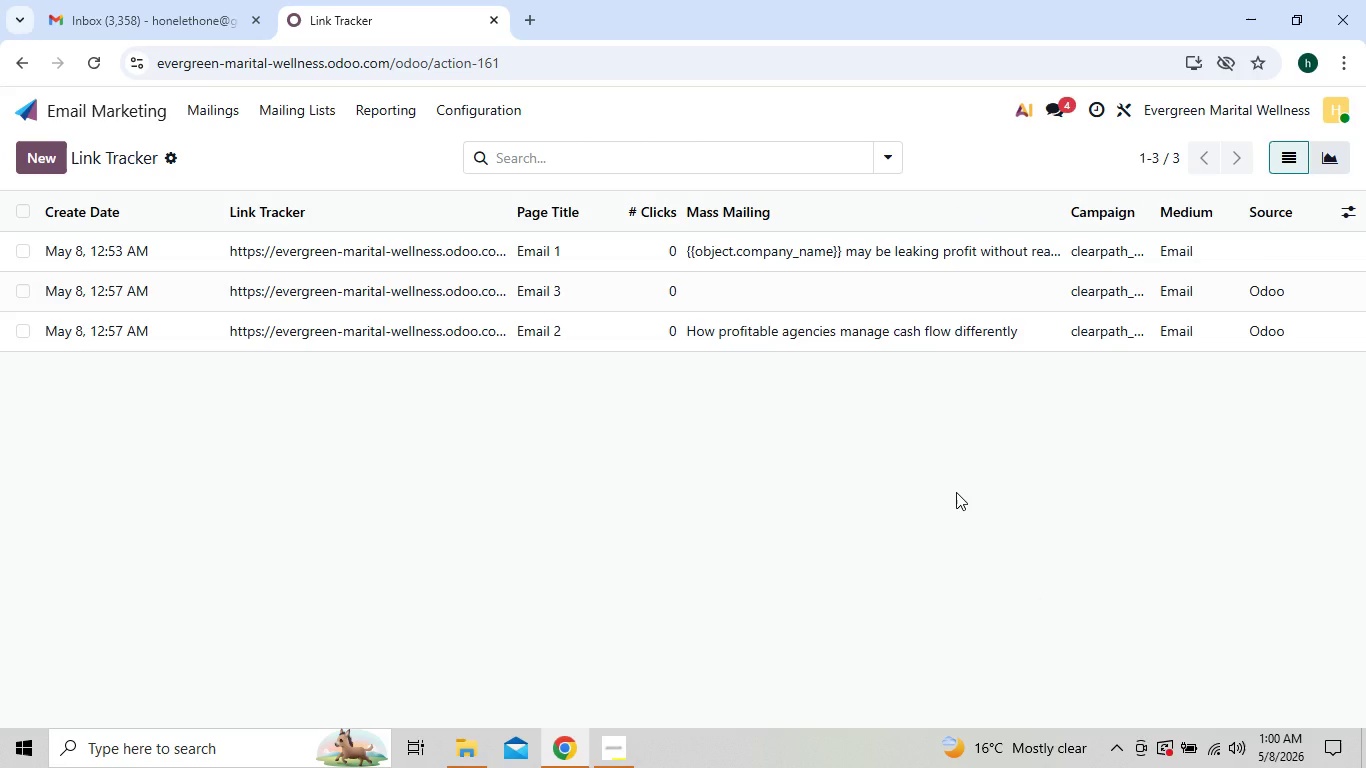 
hold_key(key=MetaLeft, duration=0.94)
 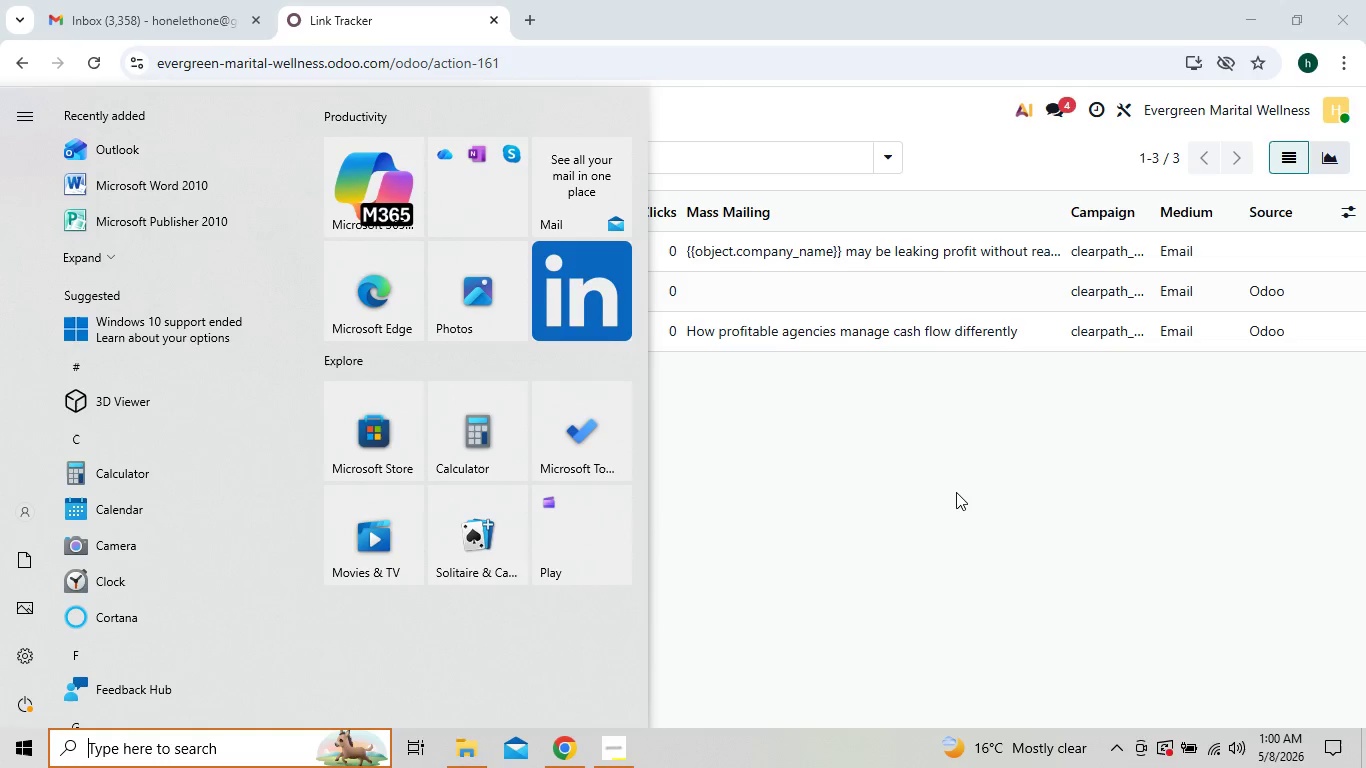 
left_click([956, 492])
 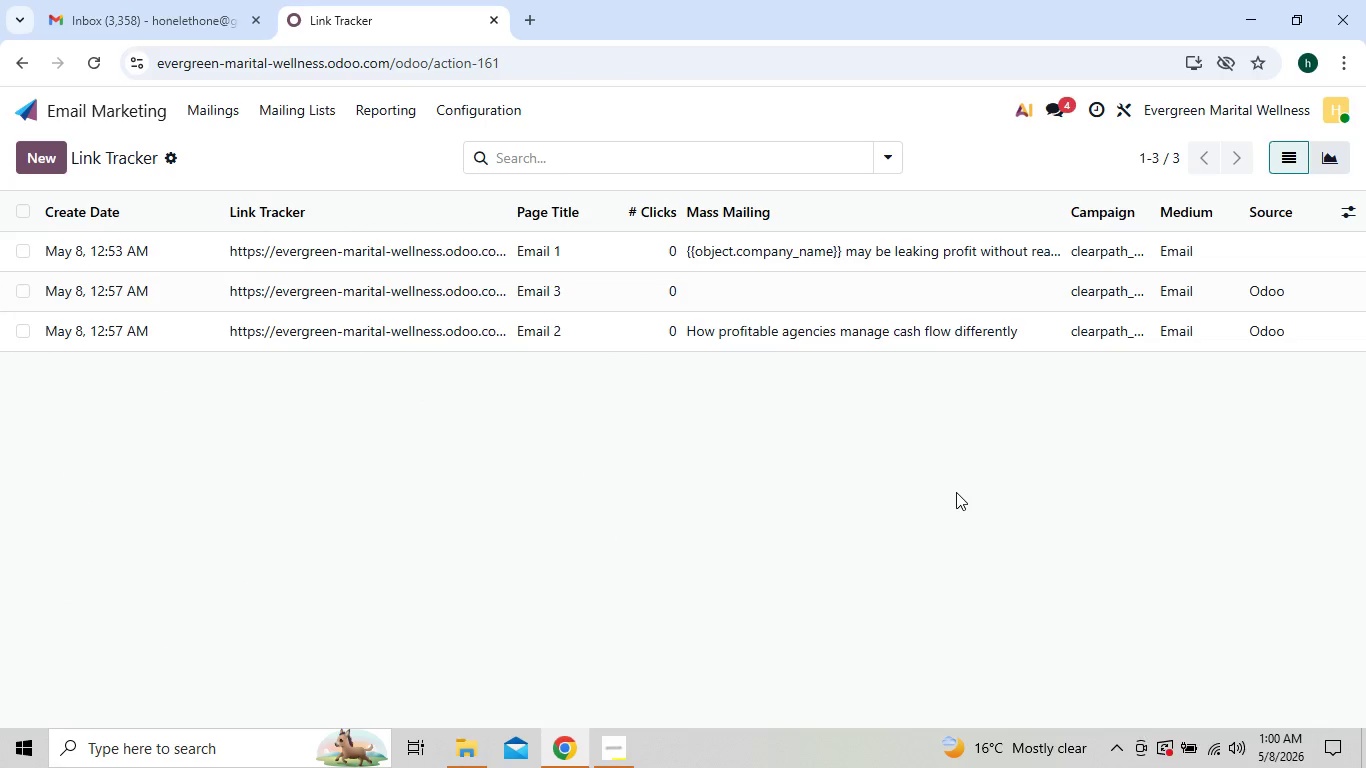 
mouse_move([1109, 291])
 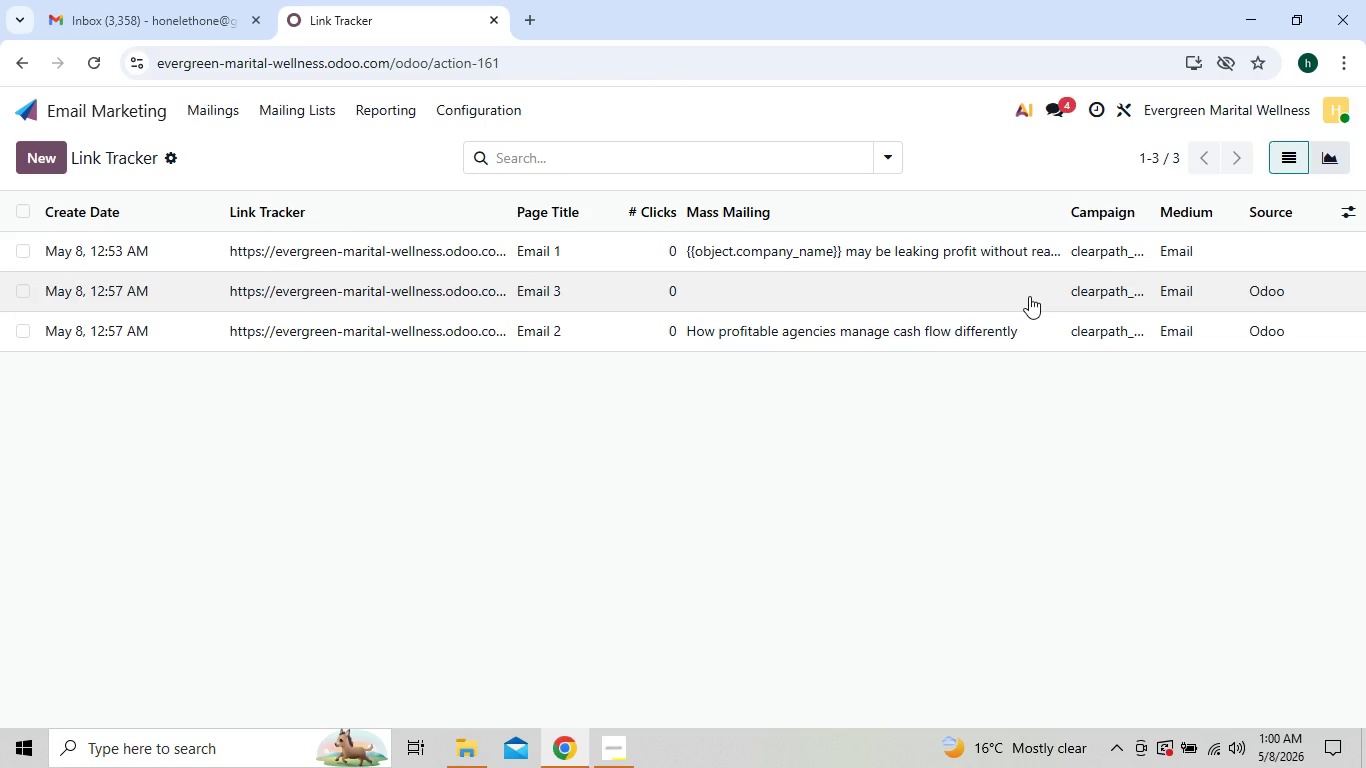 
double_click([1029, 296])
 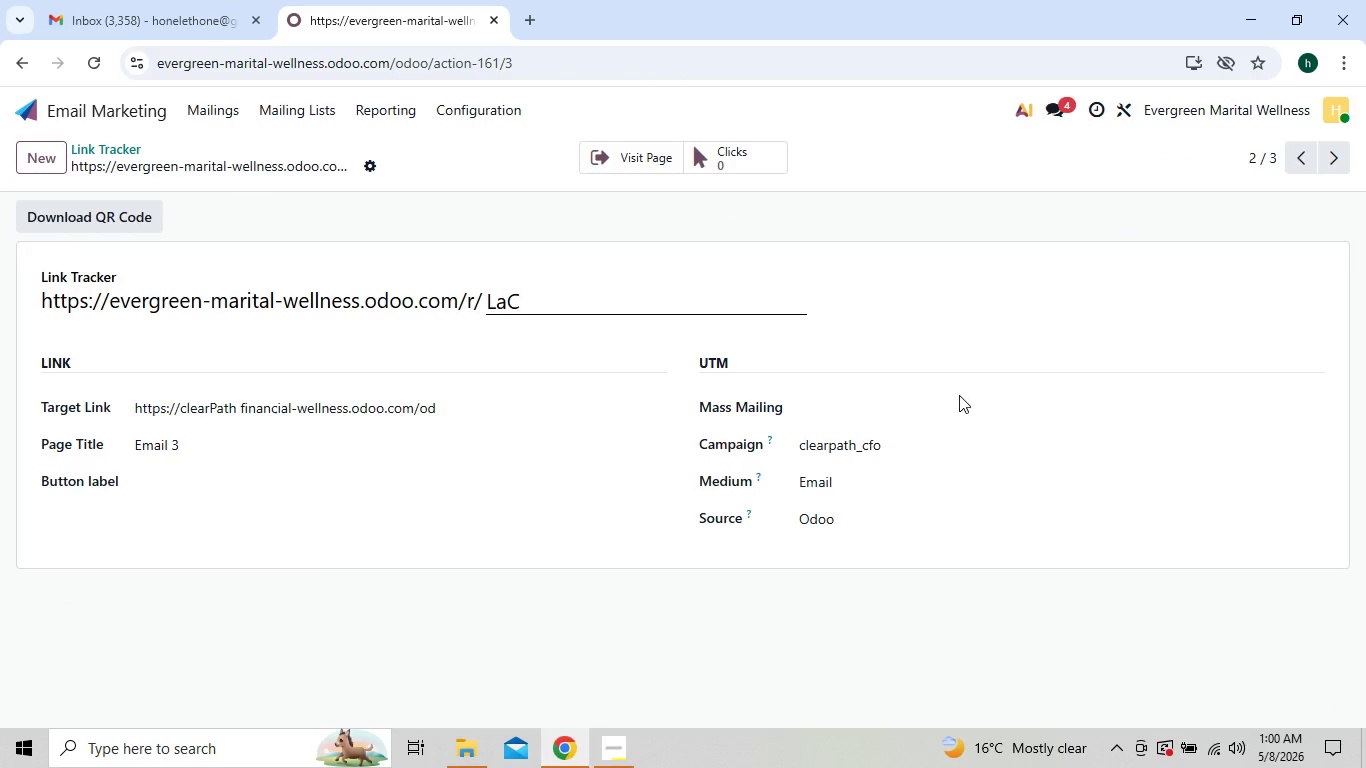 
left_click([898, 419])
 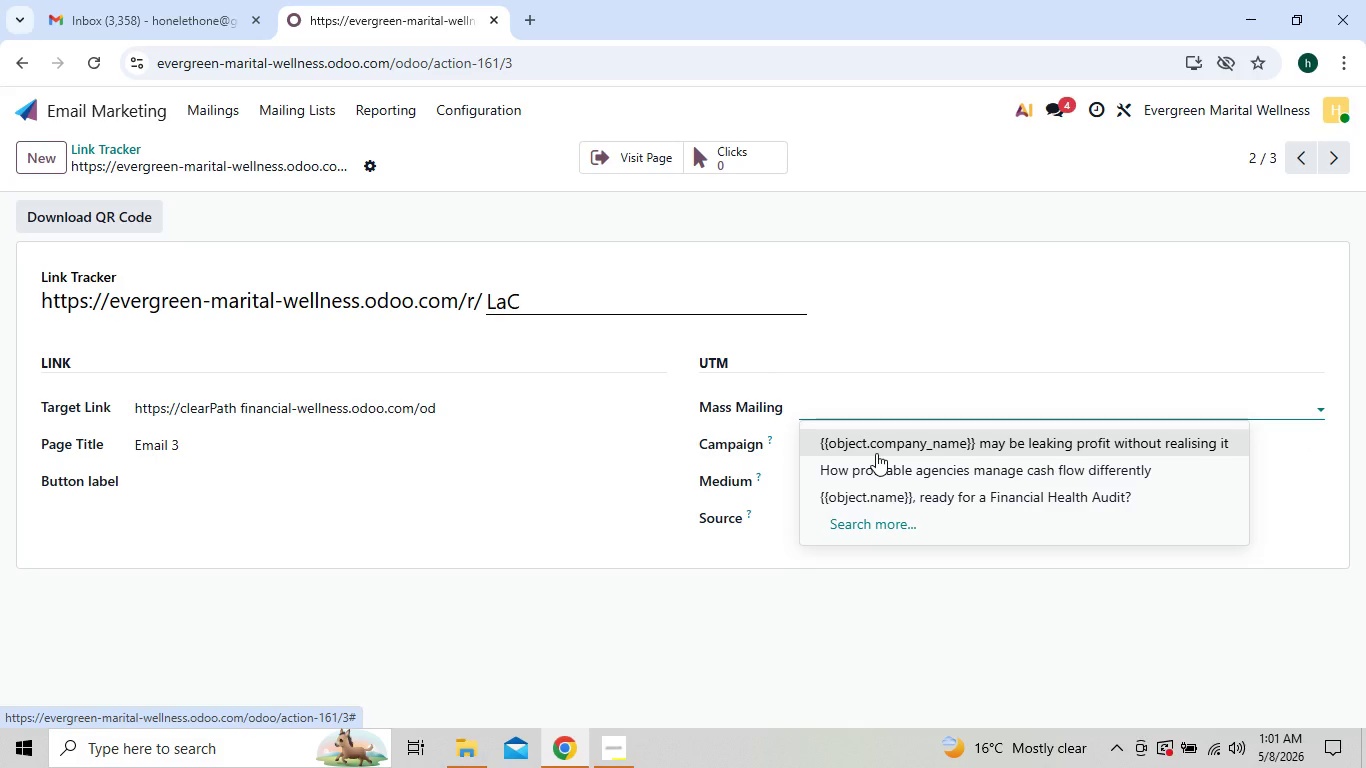 
wait(5.23)
 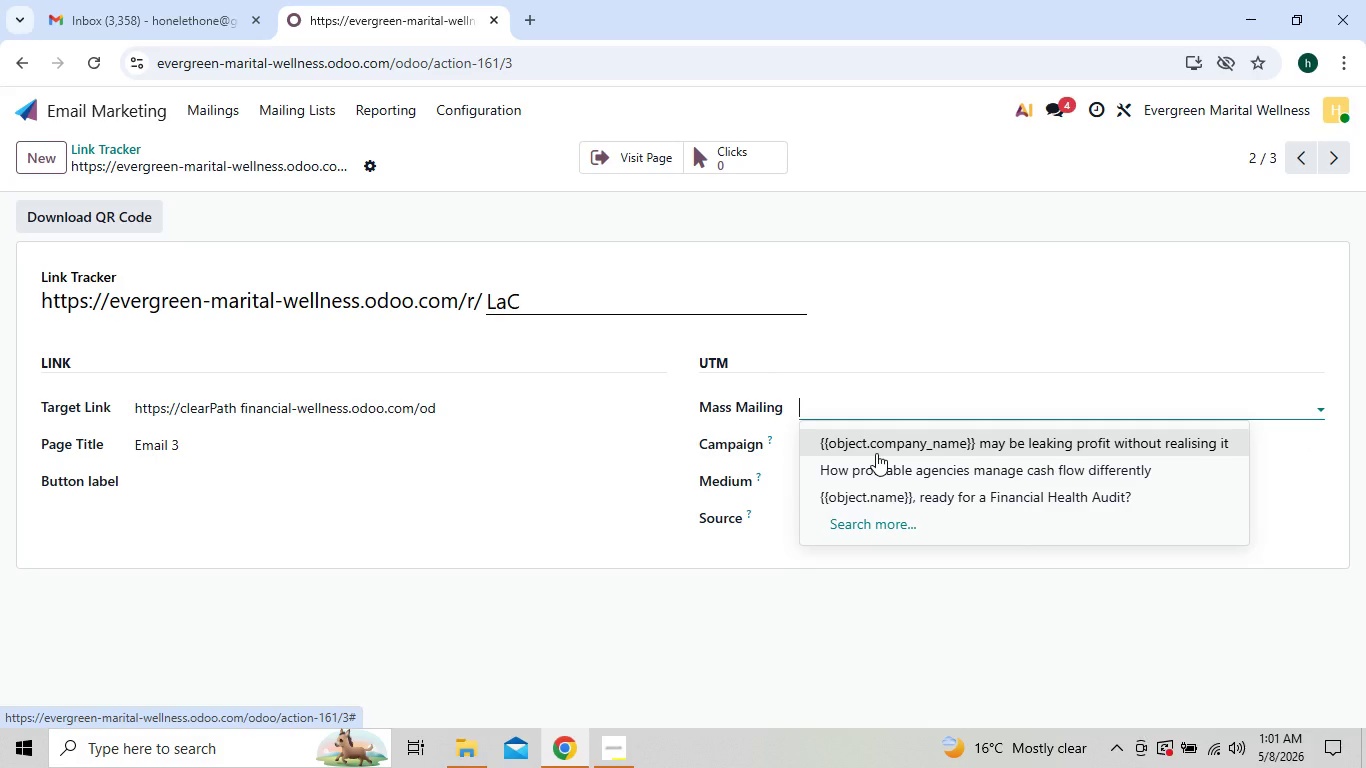 
left_click([880, 493])
 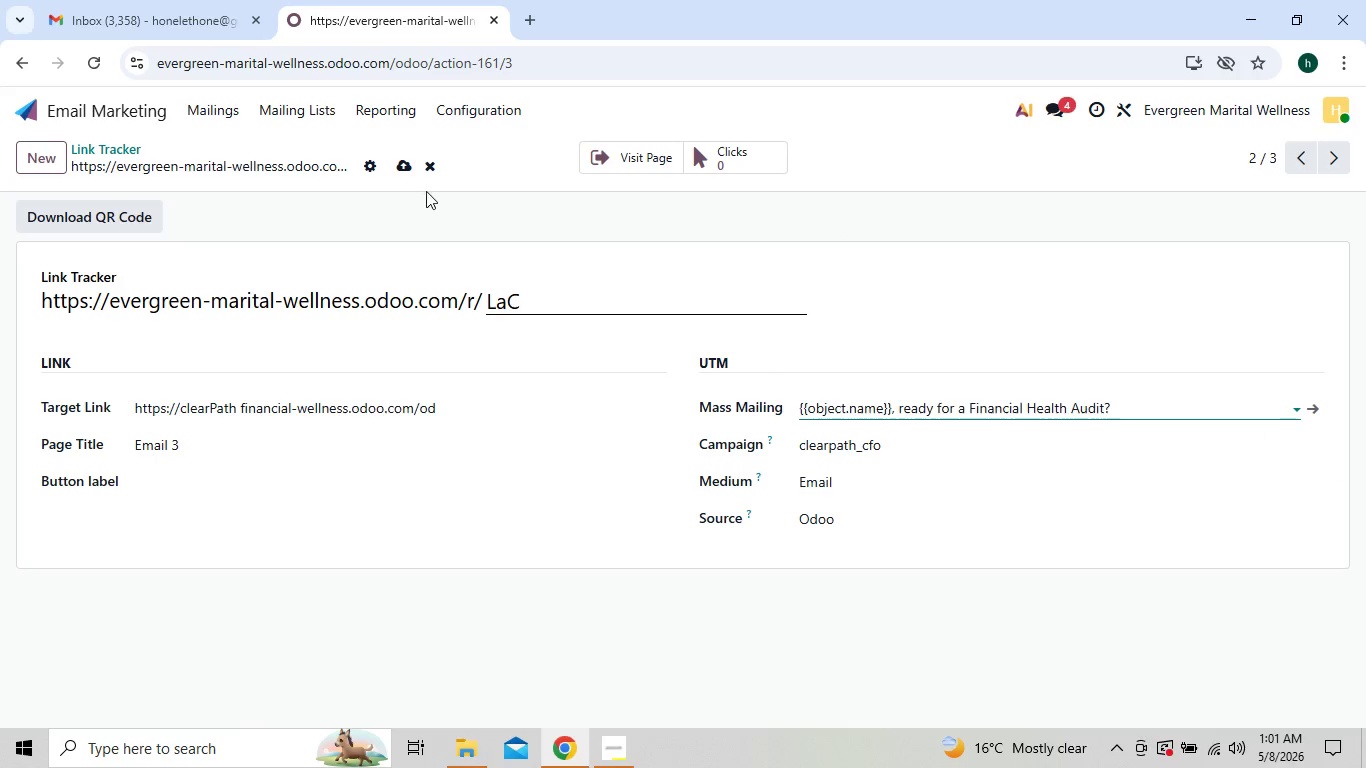 
left_click([403, 171])
 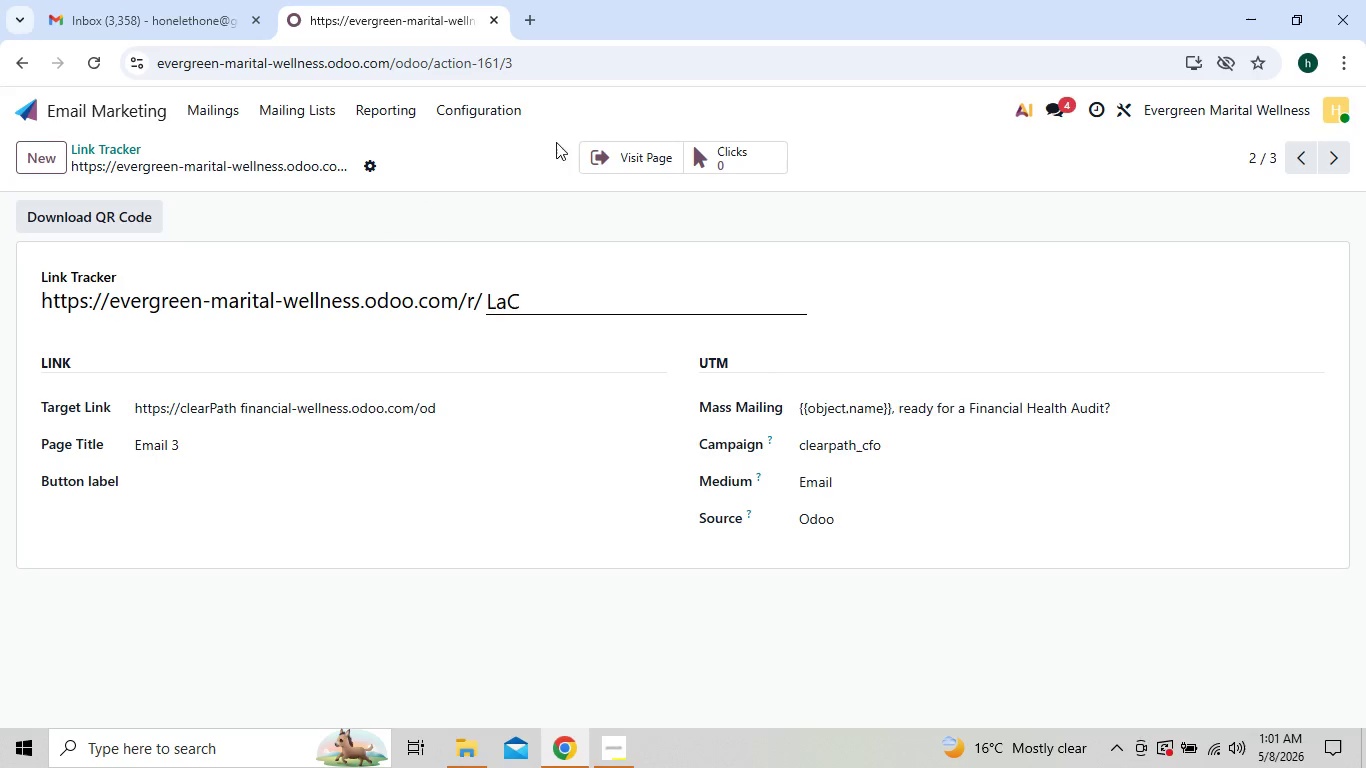 
left_click([489, 117])
 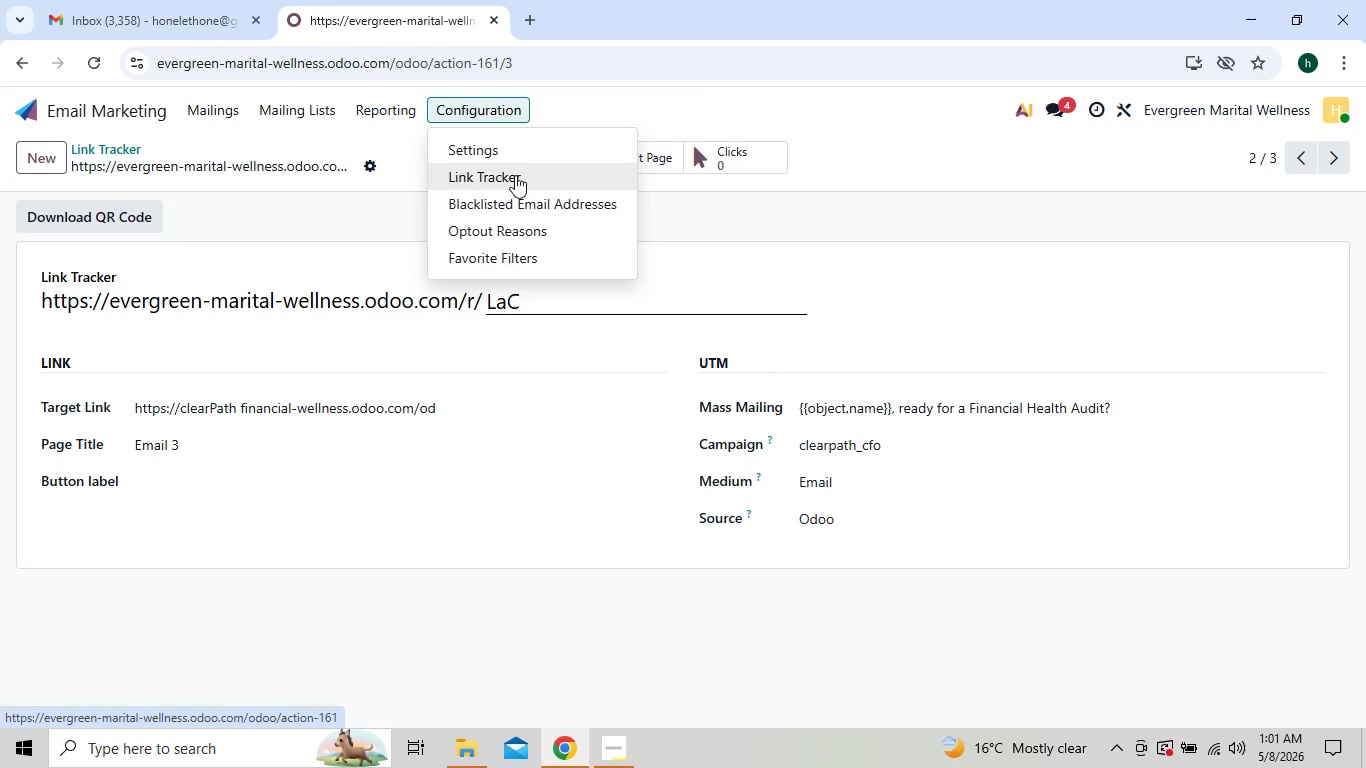 
left_click([515, 175])
 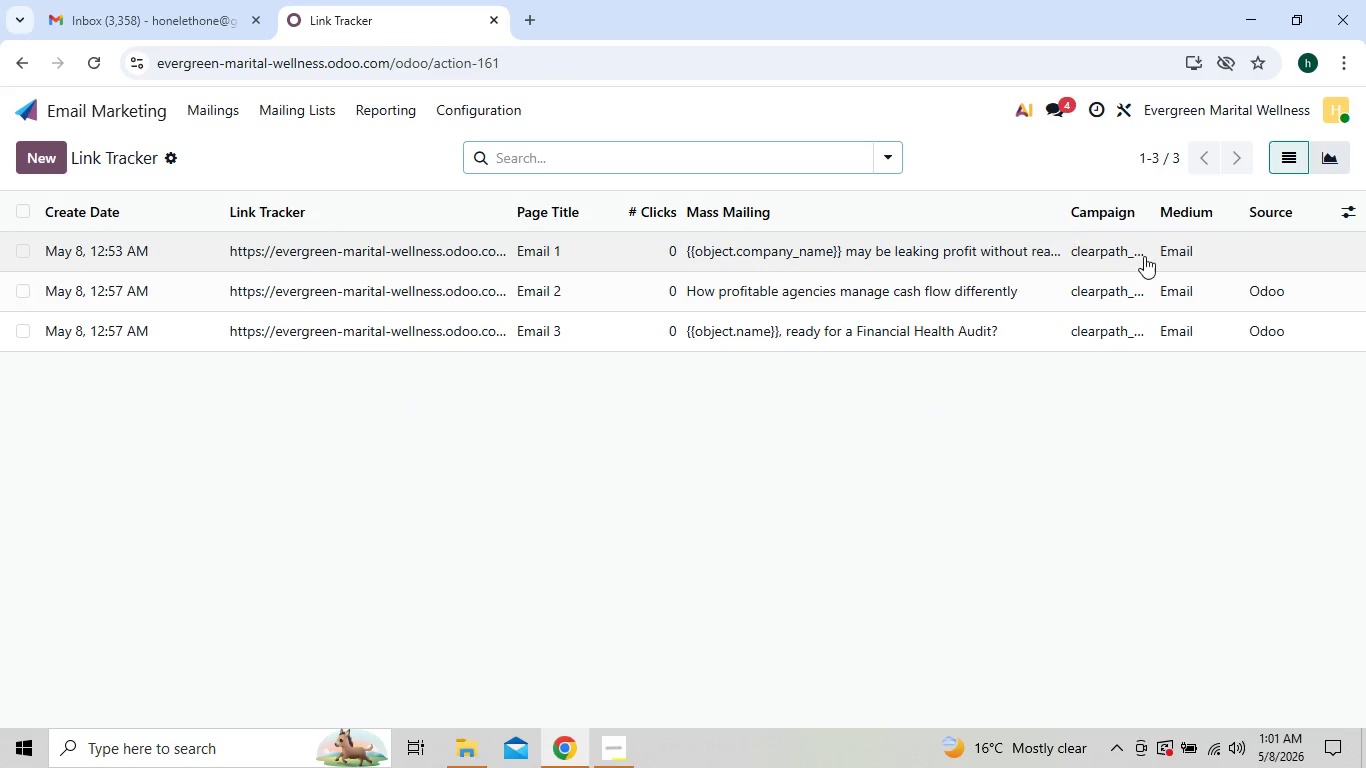 
left_click([1228, 260])
 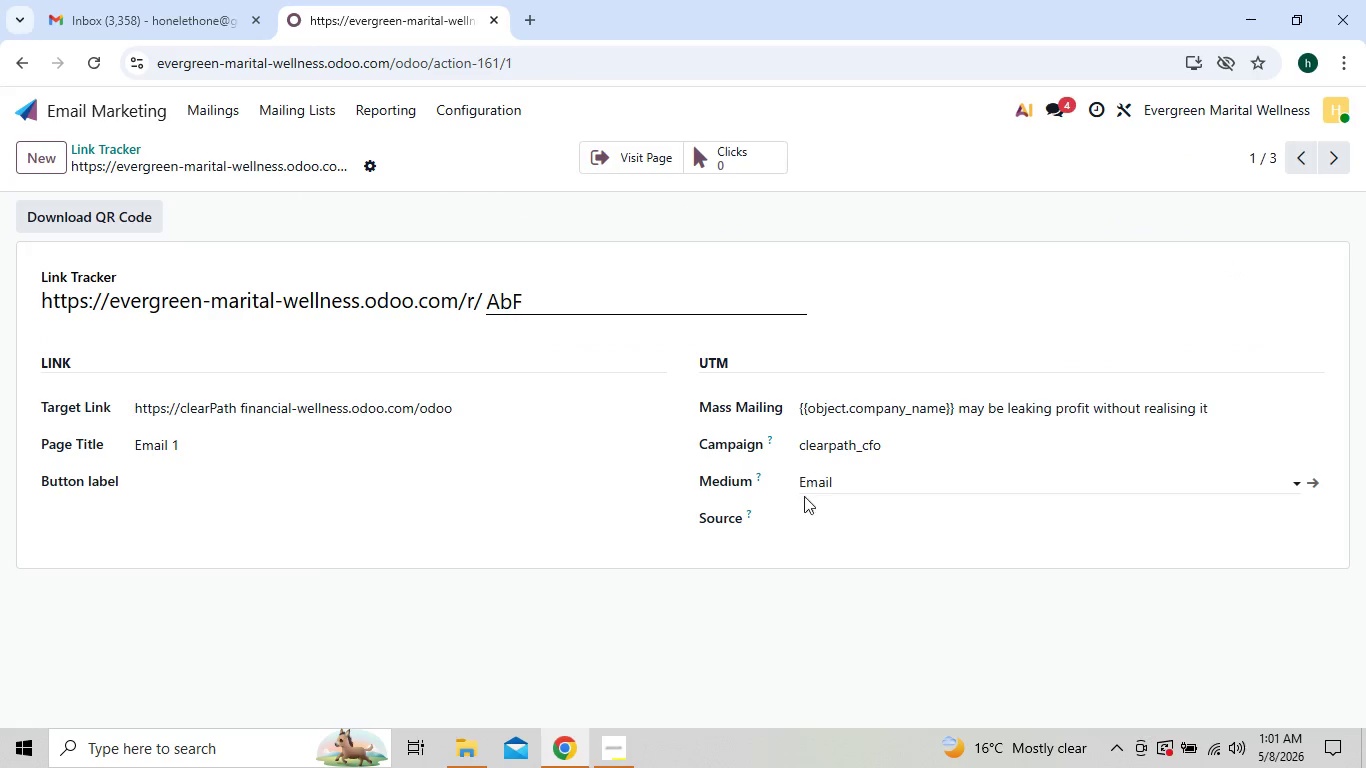 
left_click([791, 524])
 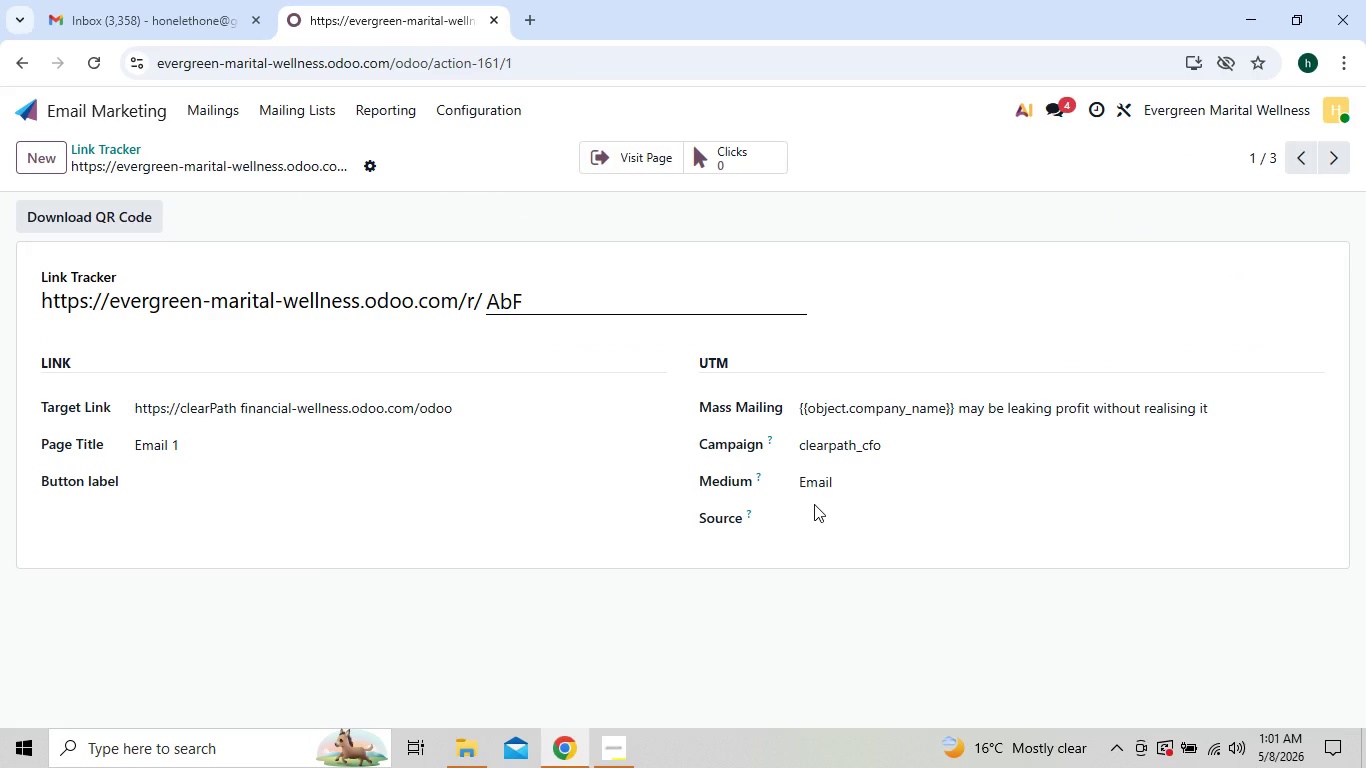 
left_click([814, 504])
 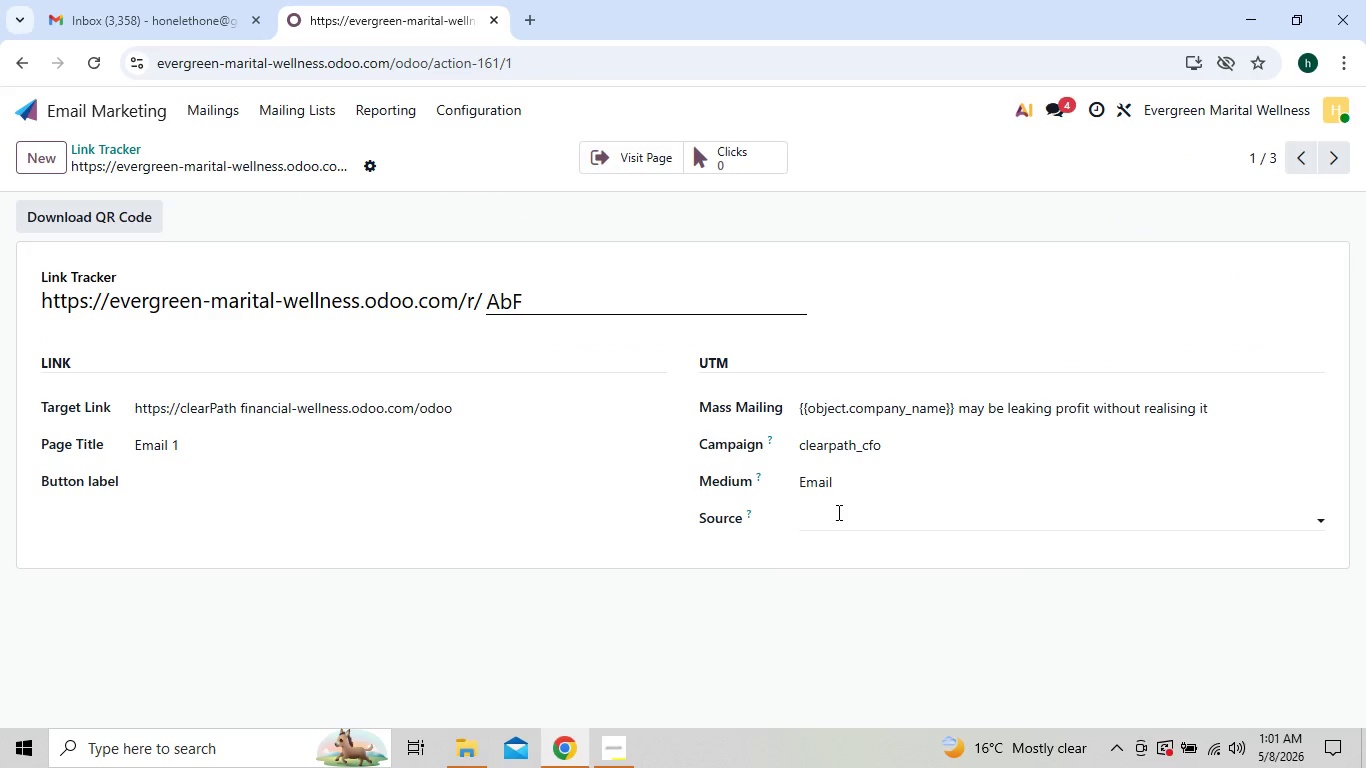 
left_click([837, 512])
 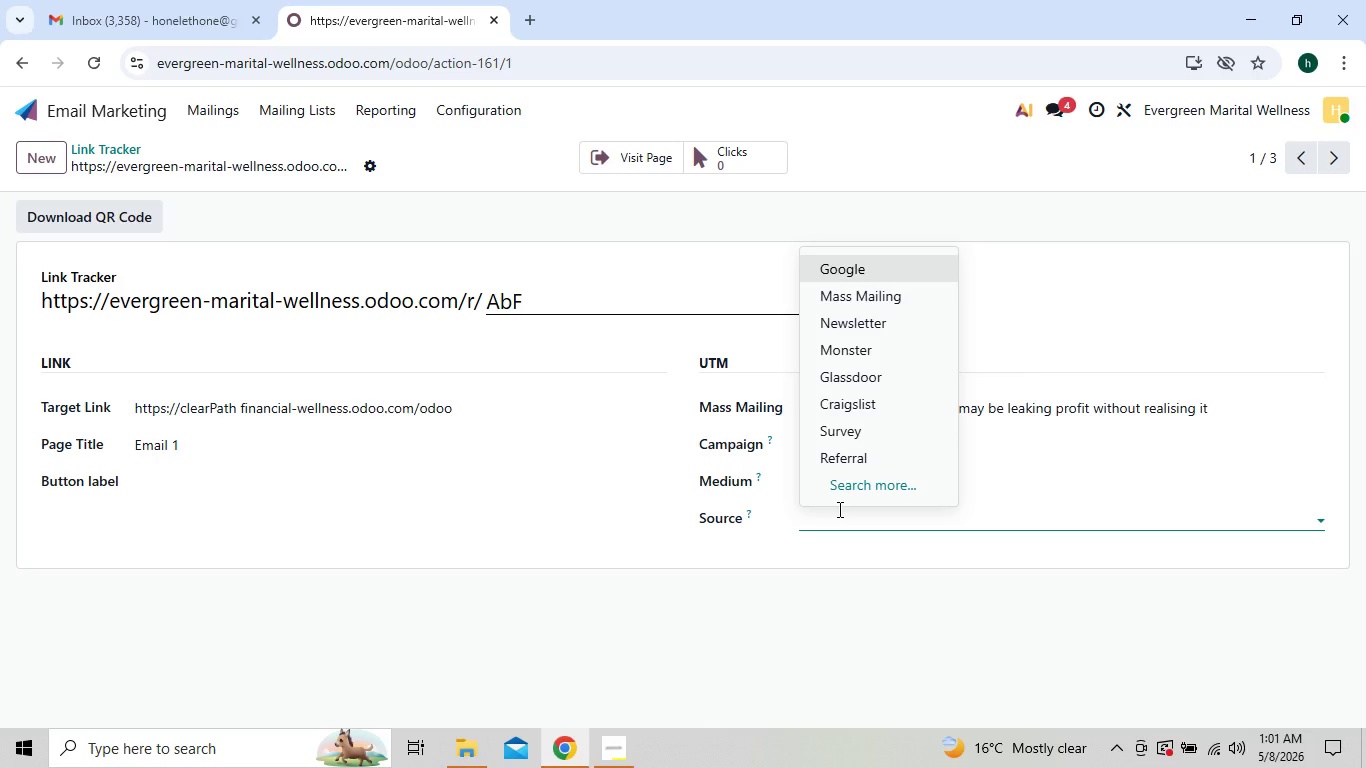 
key(Shift+O)
 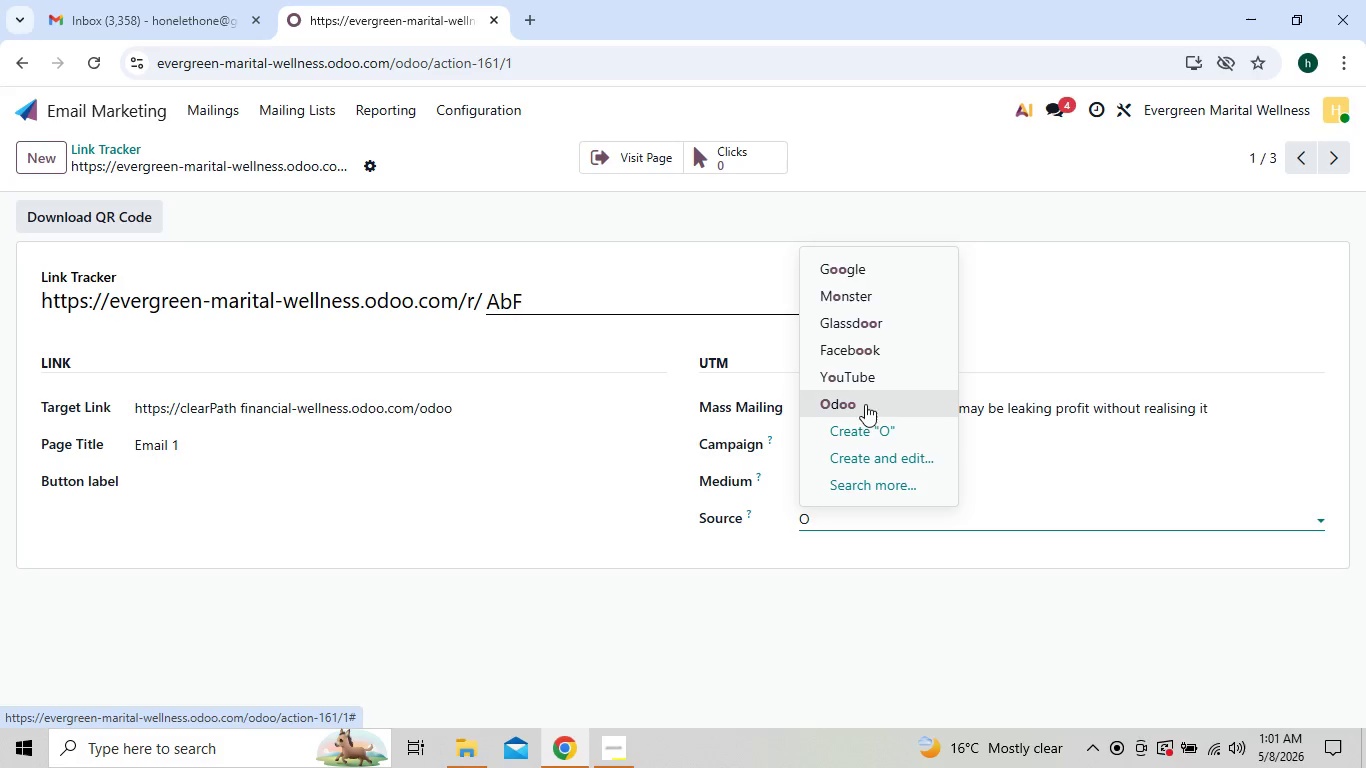 
left_click([865, 415])
 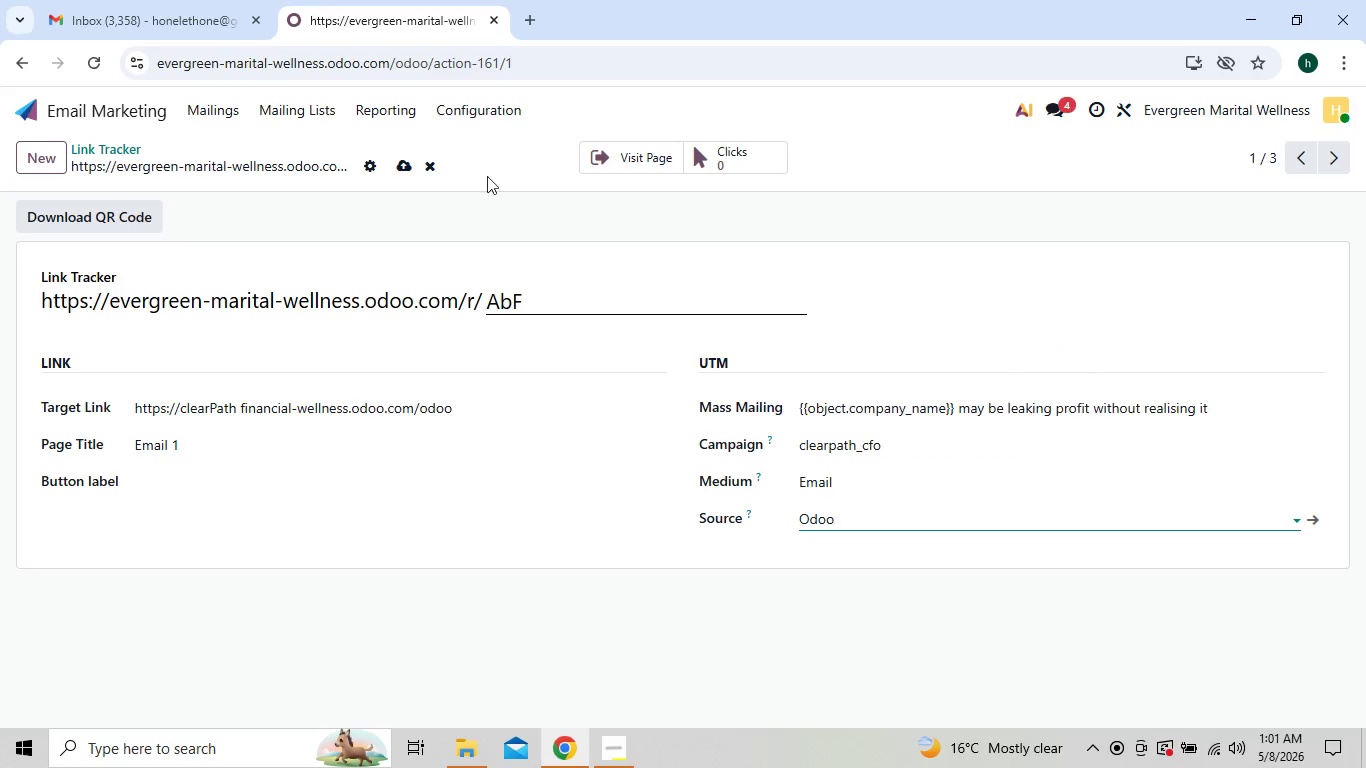 
left_click([402, 165])
 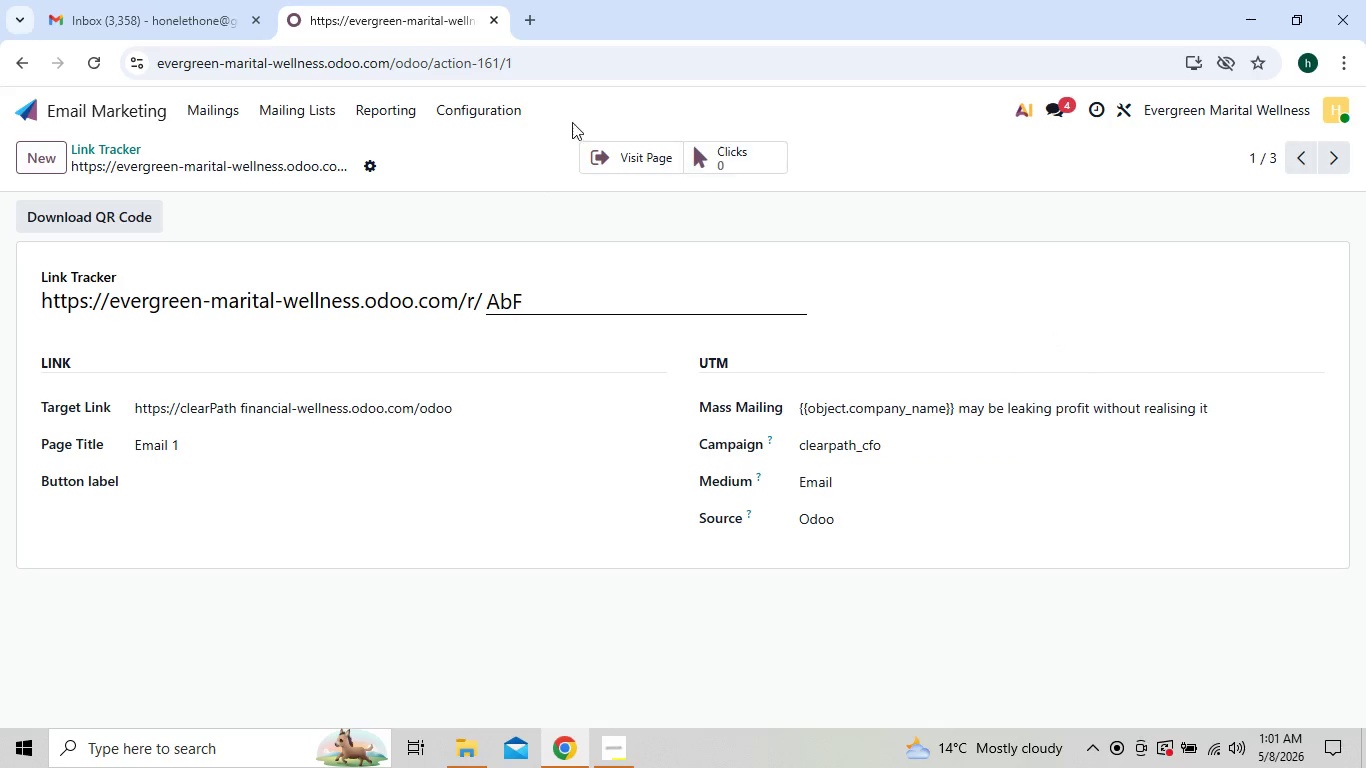 
left_click([493, 112])
 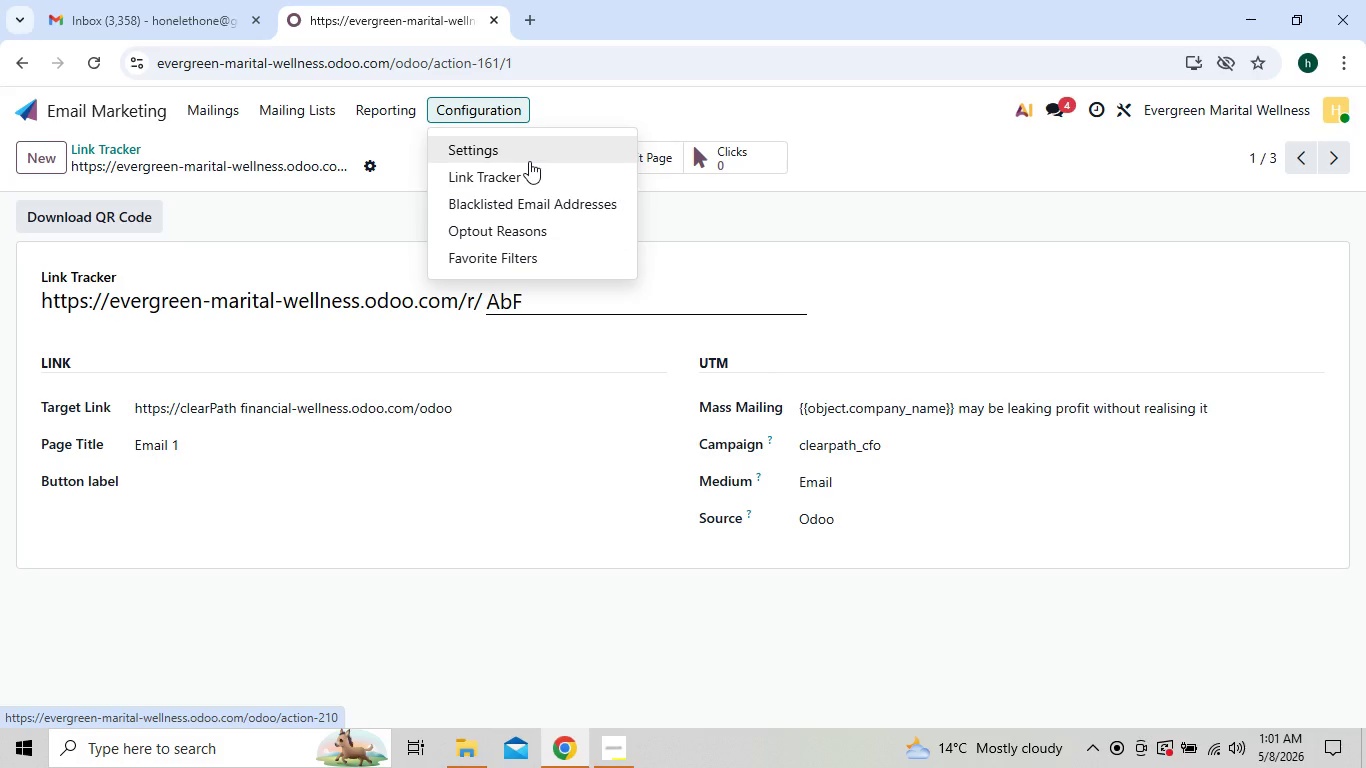 
left_click([529, 171])
 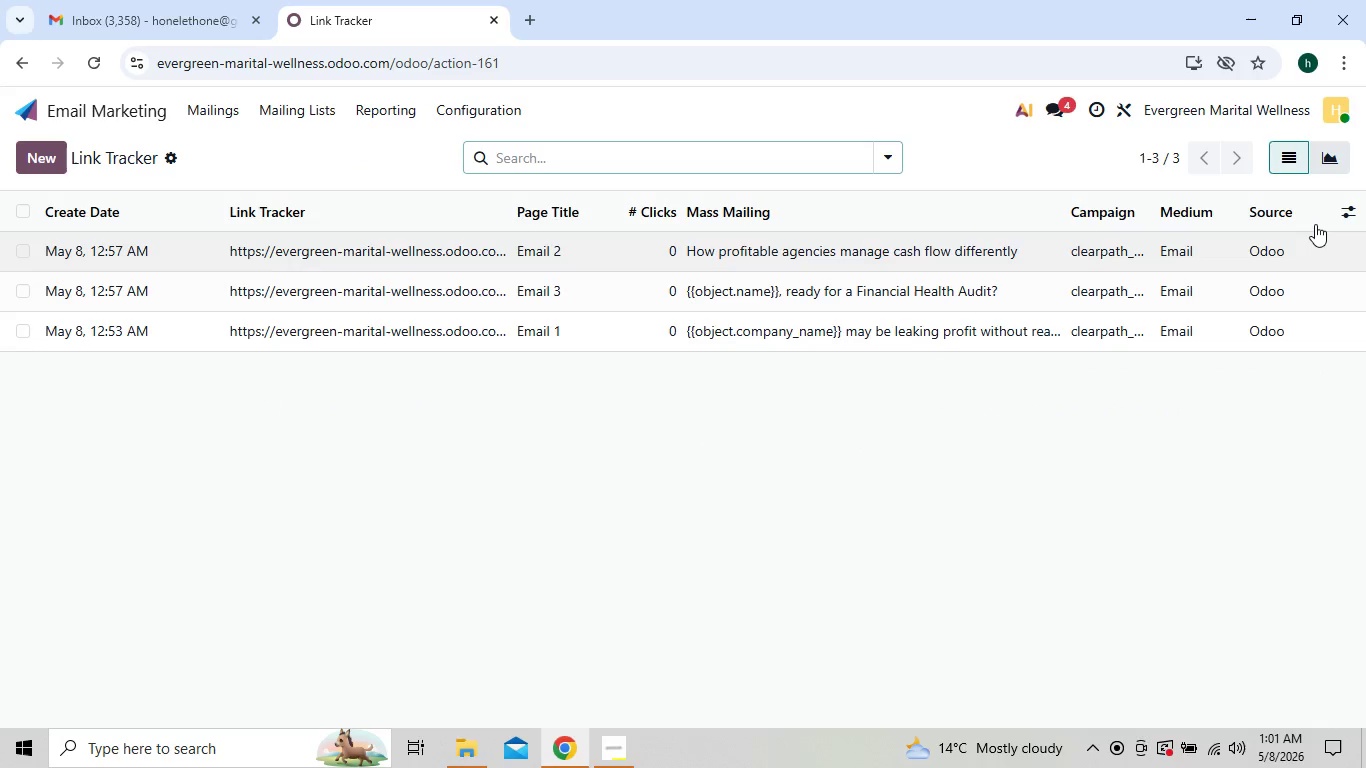 
left_click([1344, 218])
 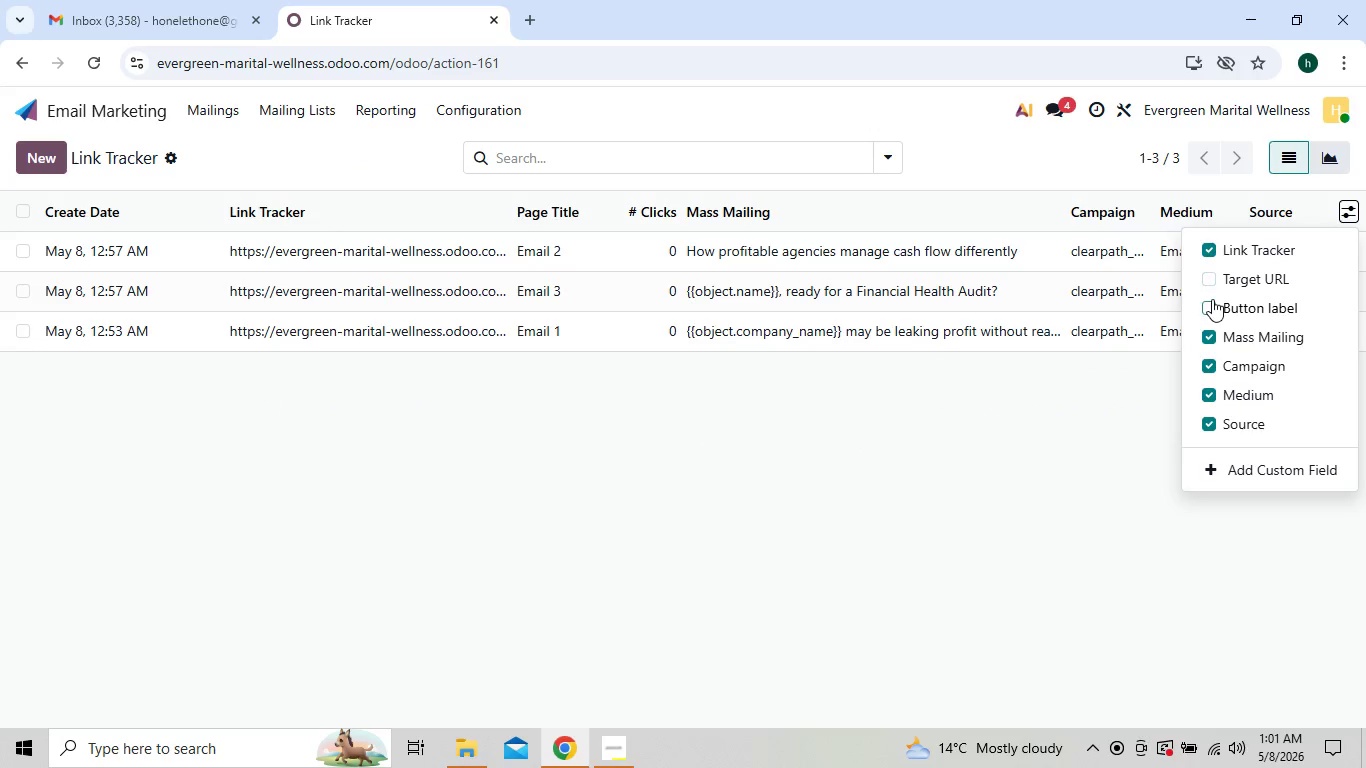 
left_click([1215, 307])
 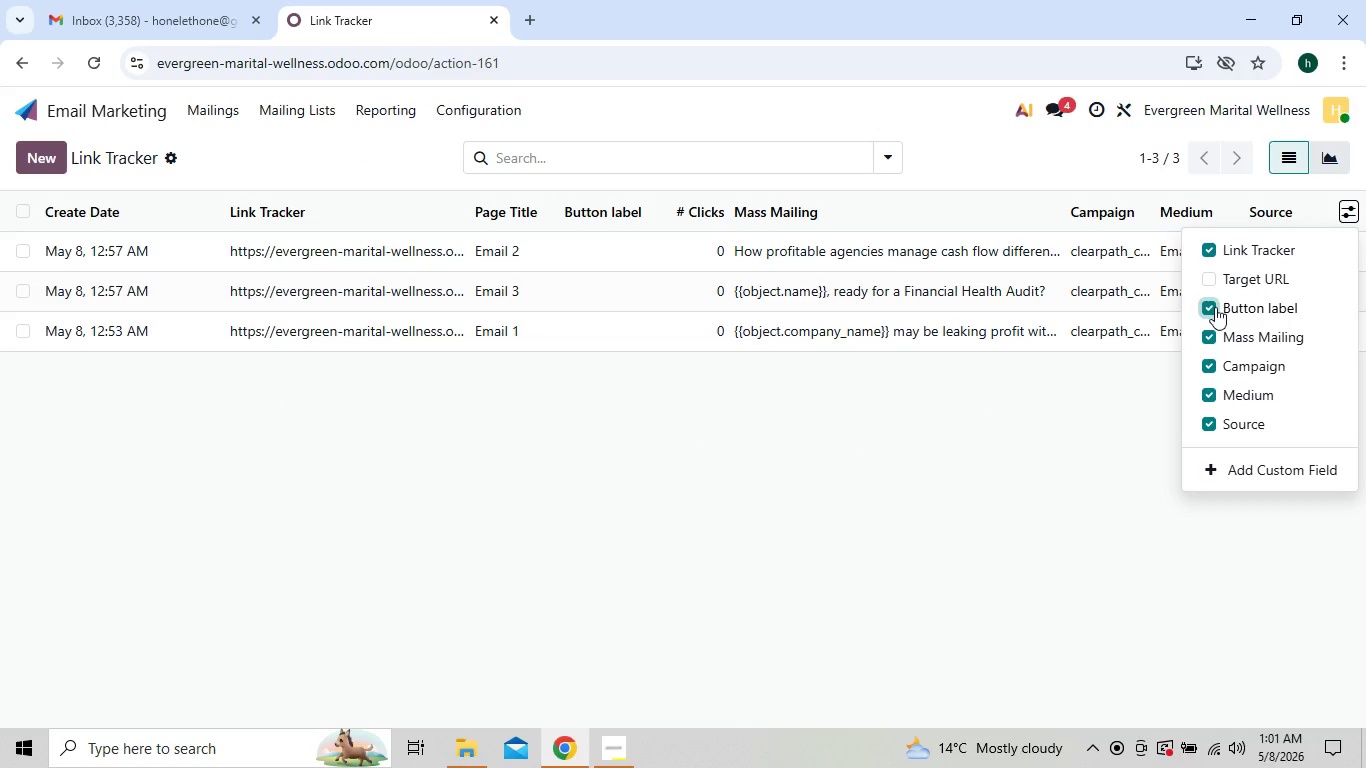 
left_click([1215, 307])
 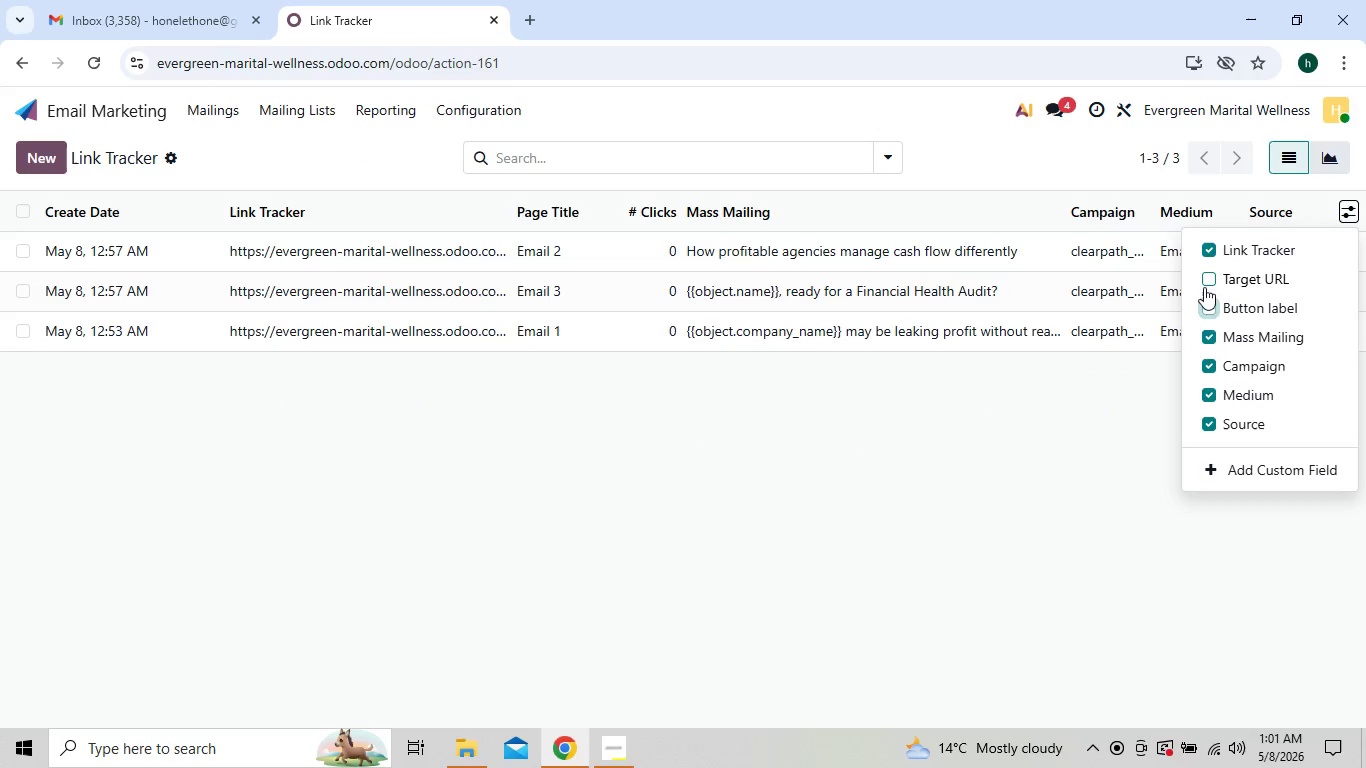 
left_click([1209, 275])
 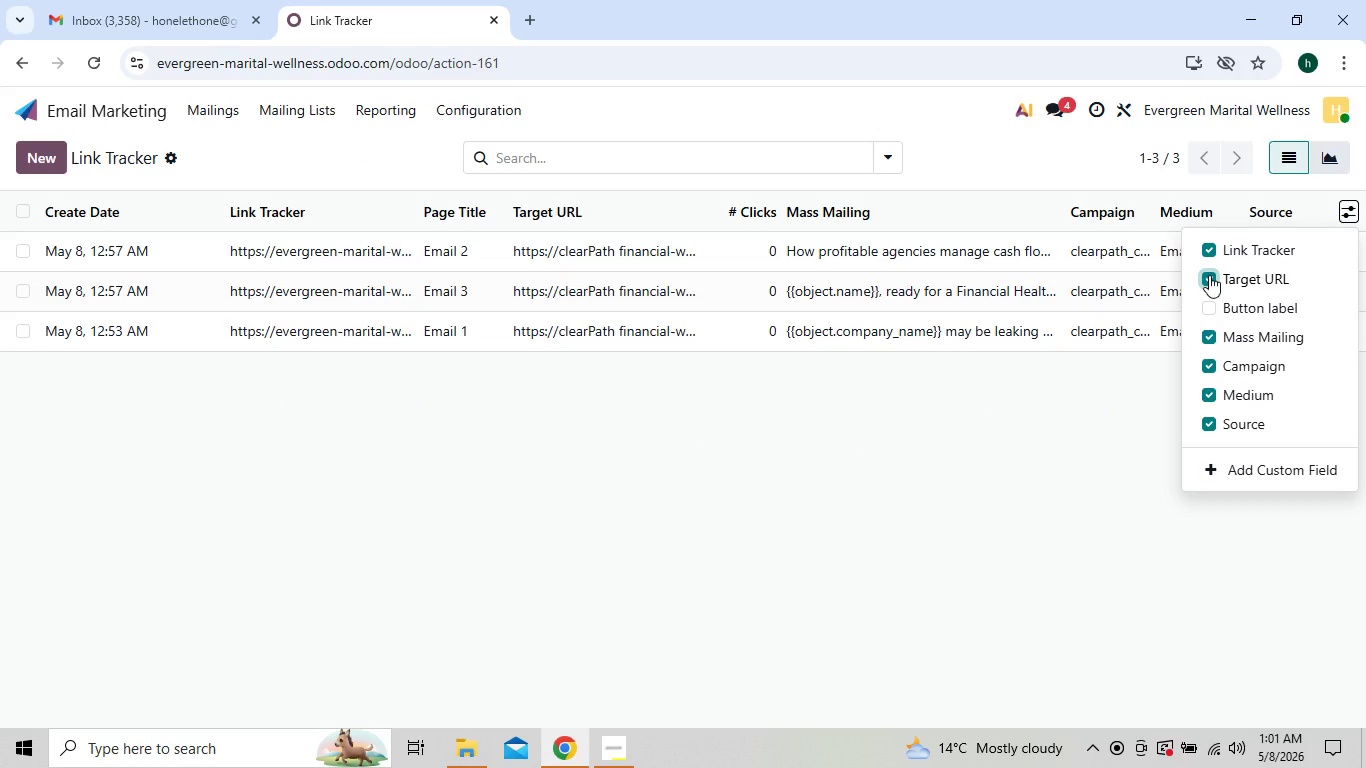 
wait(9.53)
 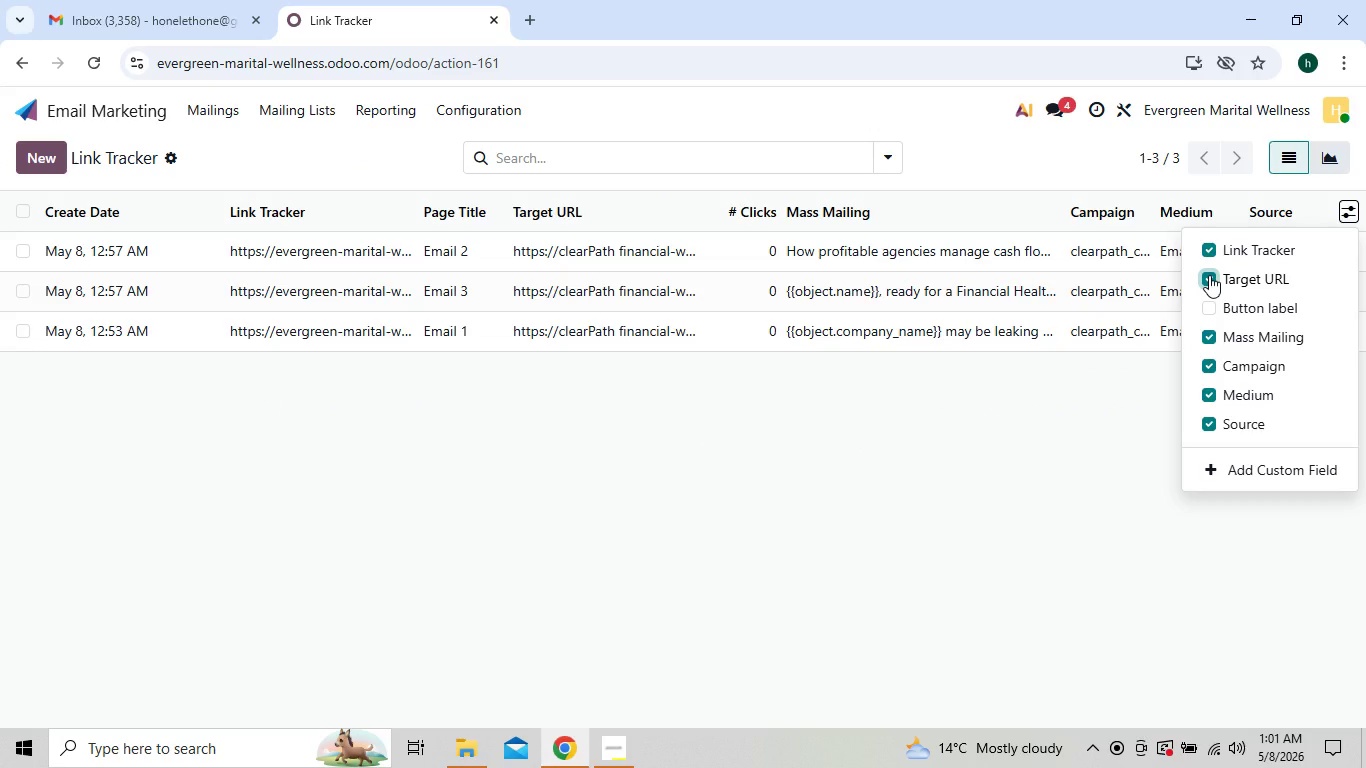 
left_click([1209, 249])
 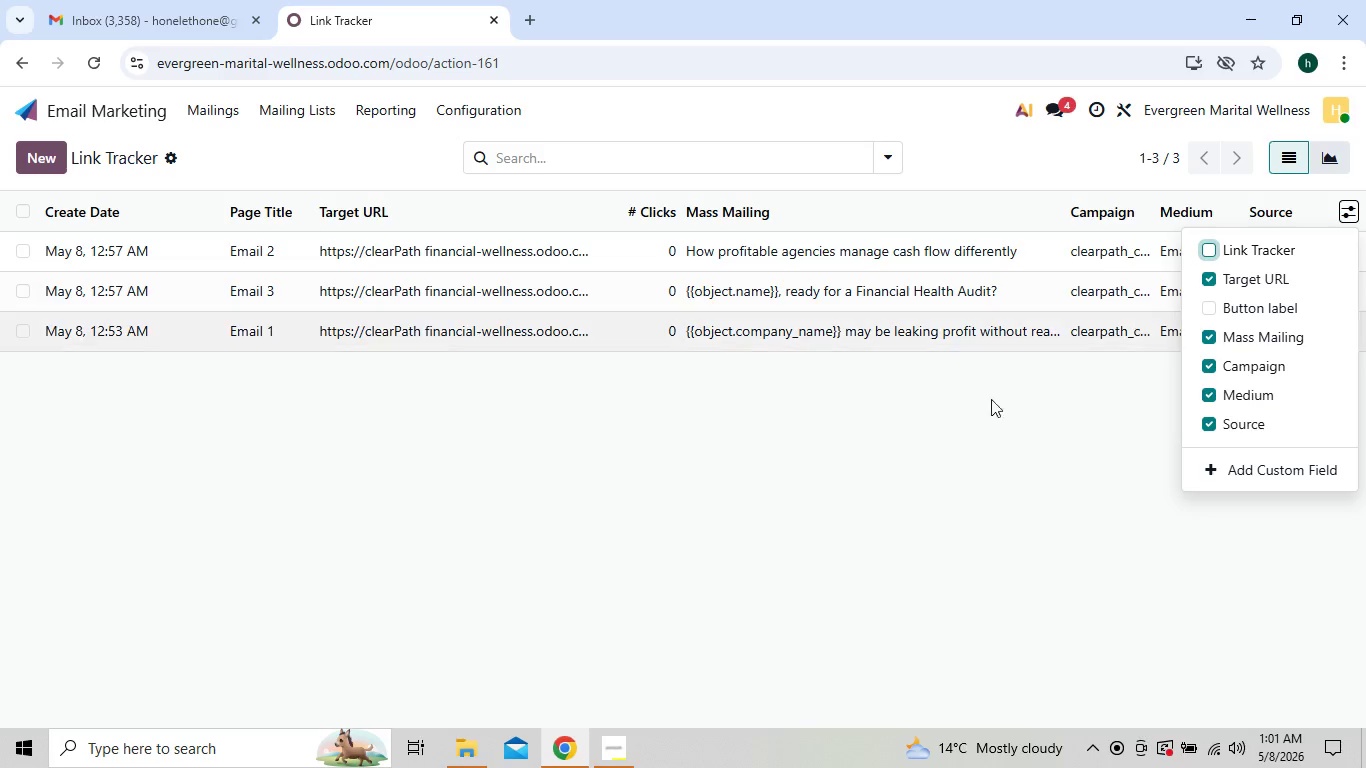 
left_click([835, 506])
 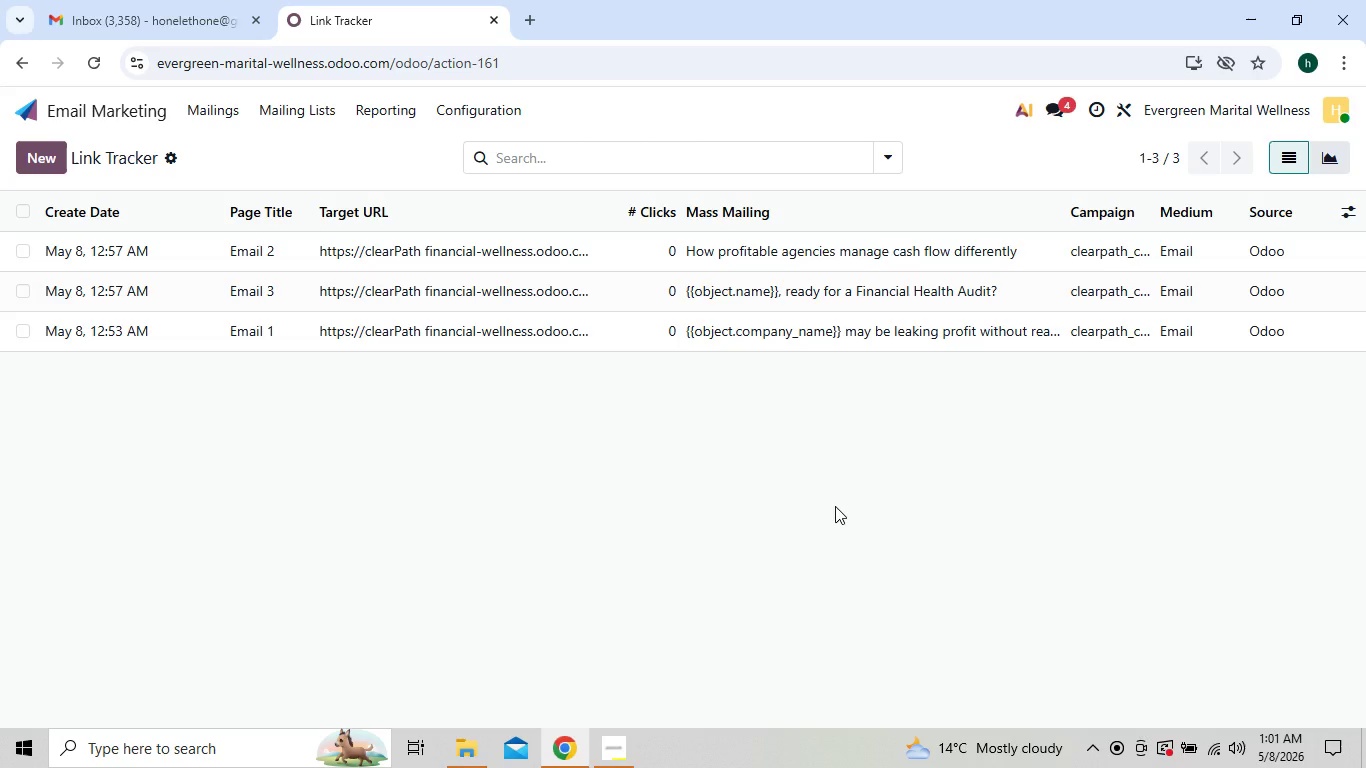 
key(Meta+PrintScreen)
 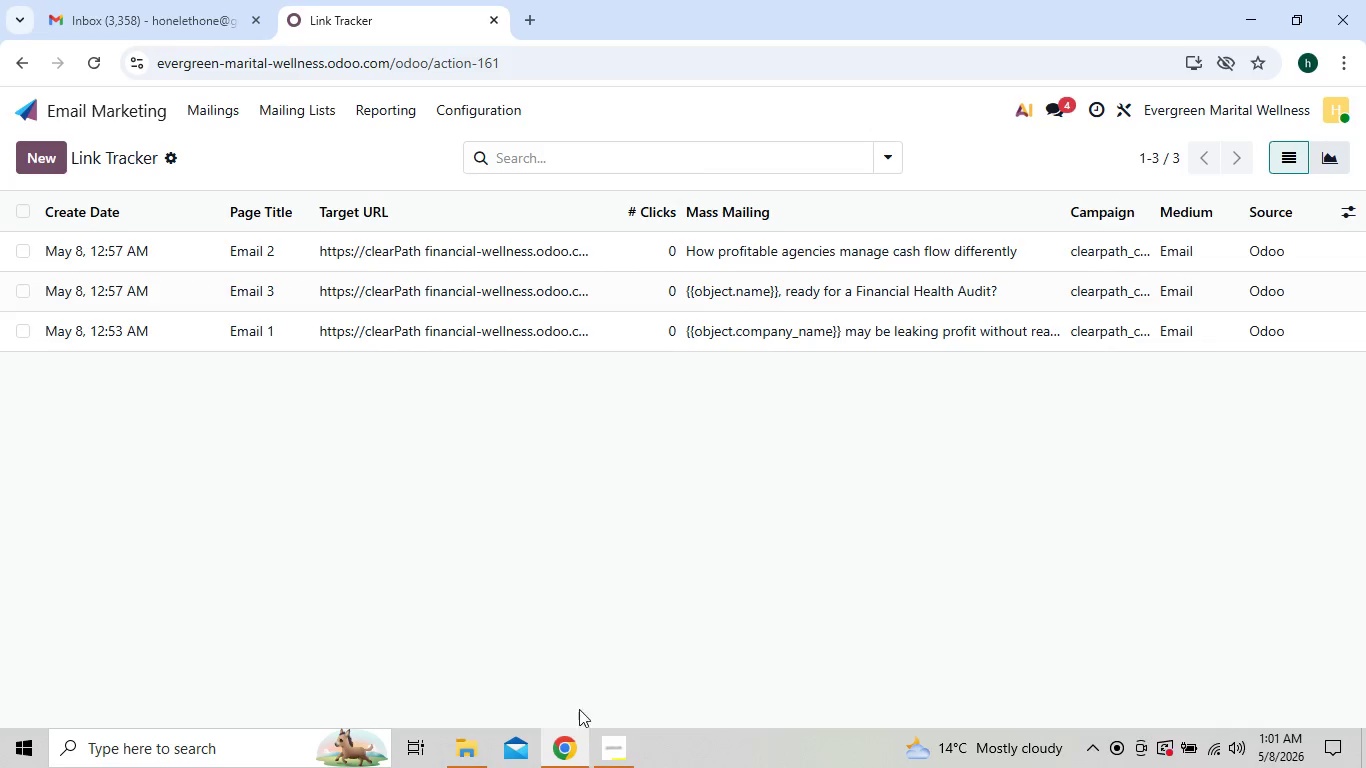 
left_click([603, 750])